 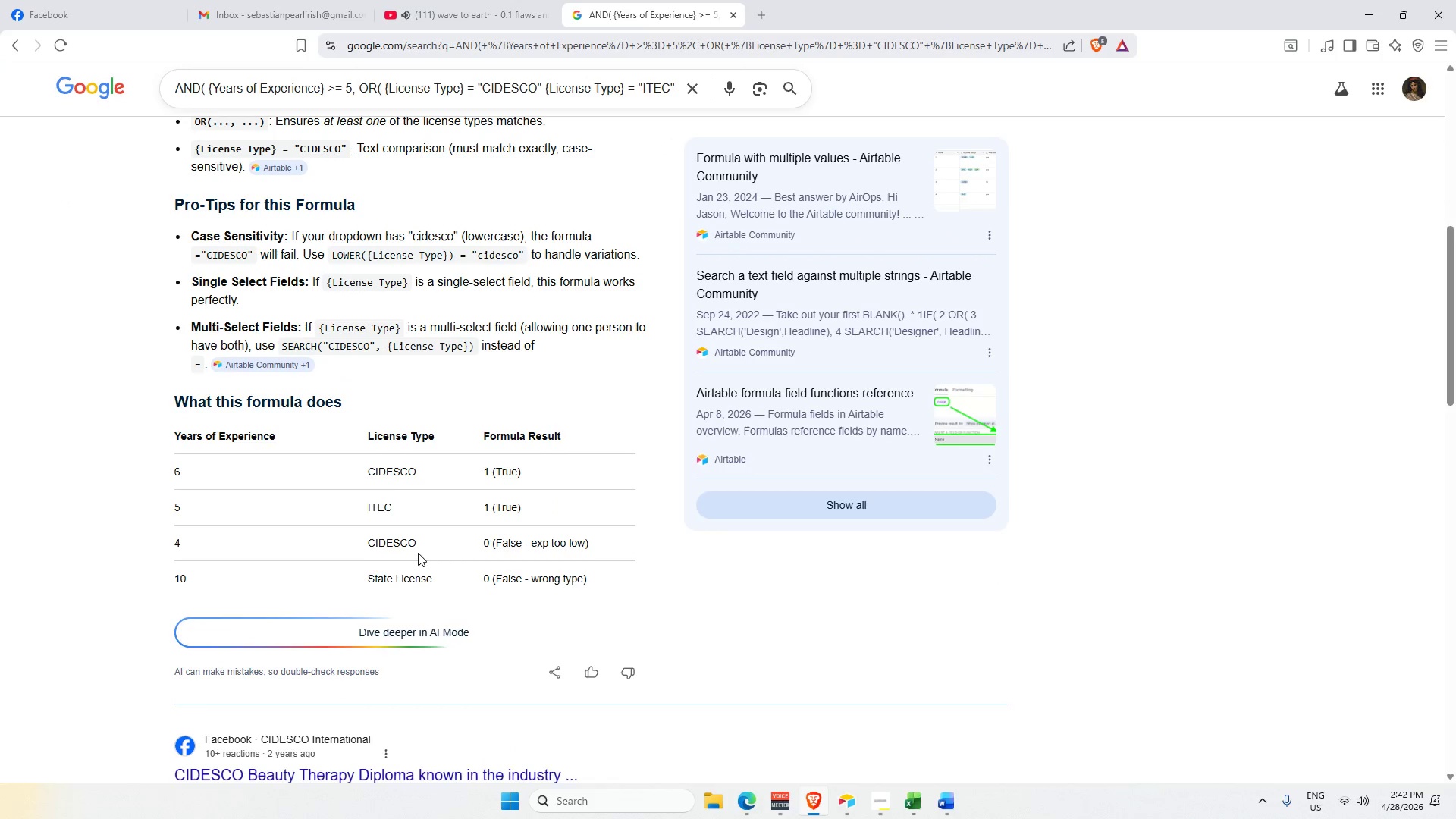 
scroll: coordinate [436, 522], scroll_direction: up, amount: 7.0
 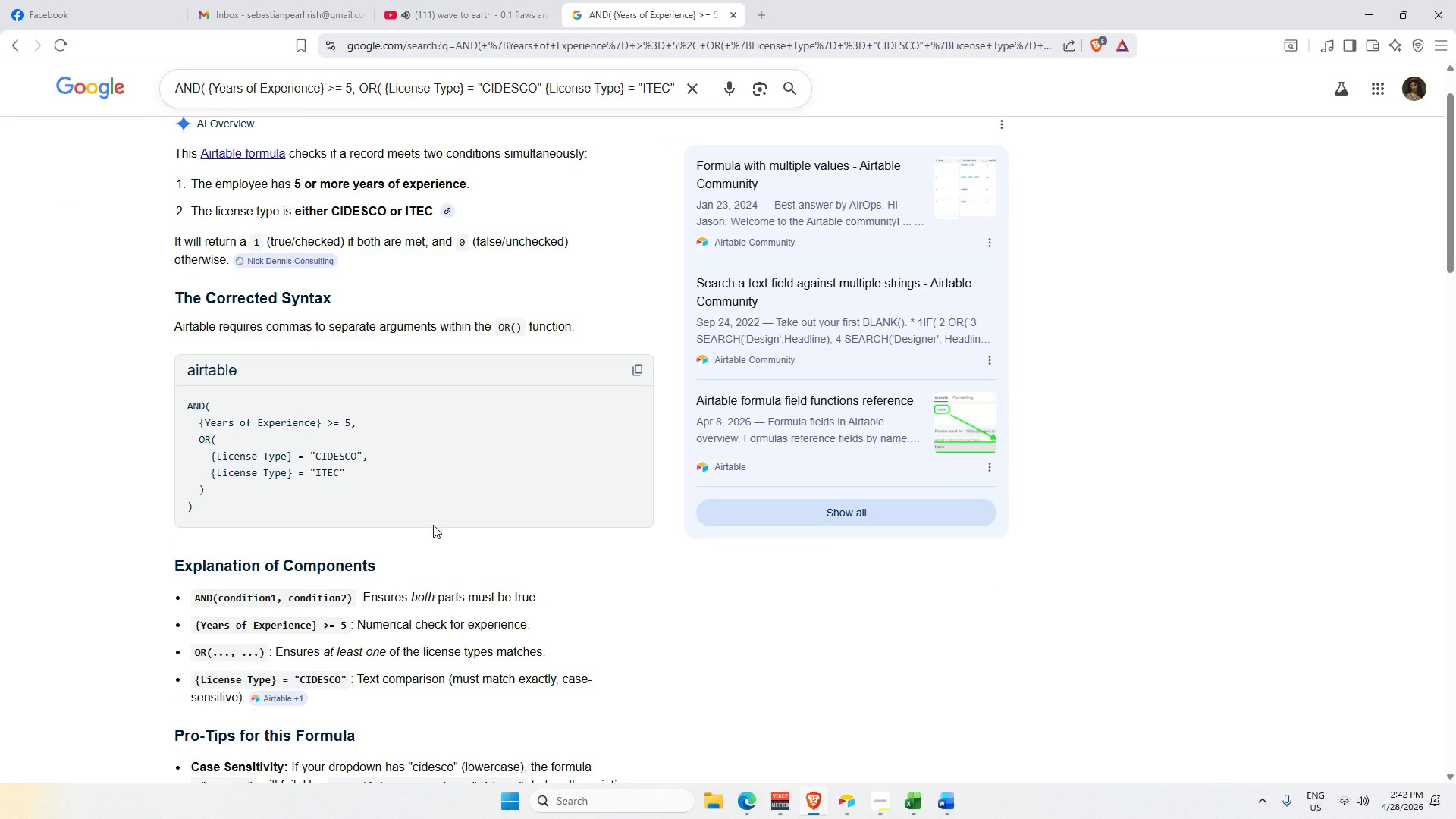 
scroll: coordinate [433, 529], scroll_direction: down, amount: 2.0
 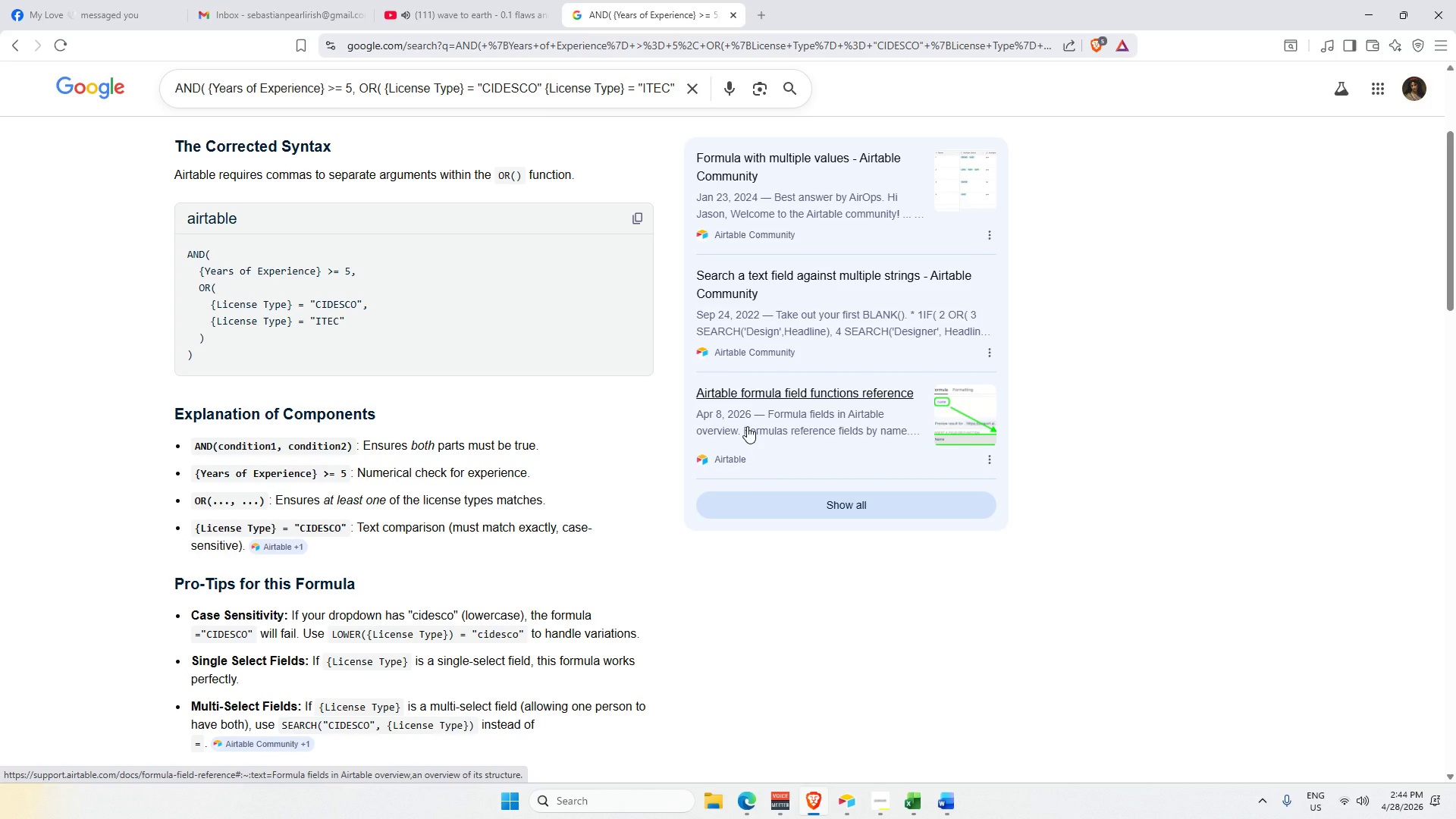 
wait(117.15)
 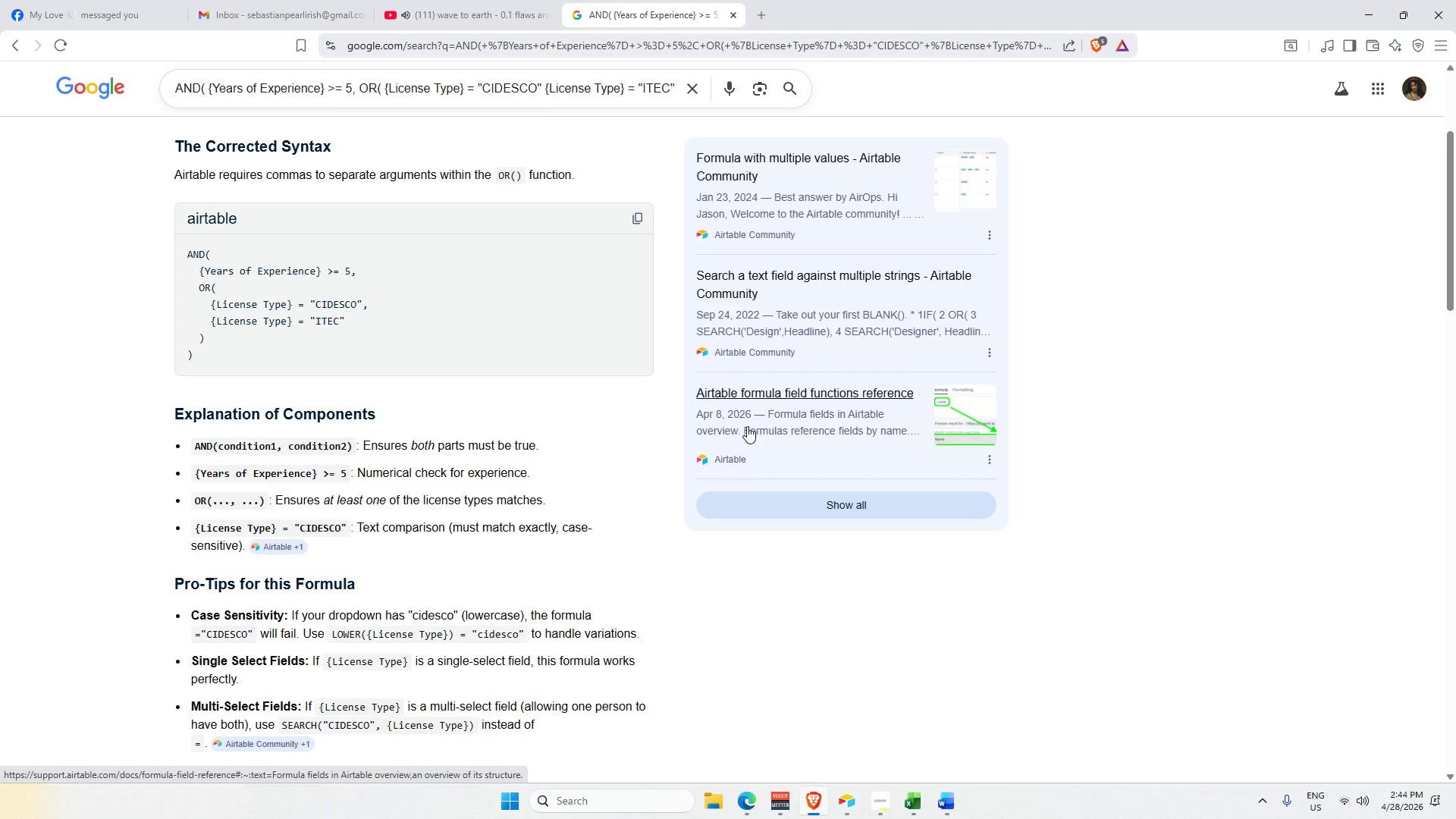 
scroll: coordinate [596, 600], scroll_direction: down, amount: 7.0
 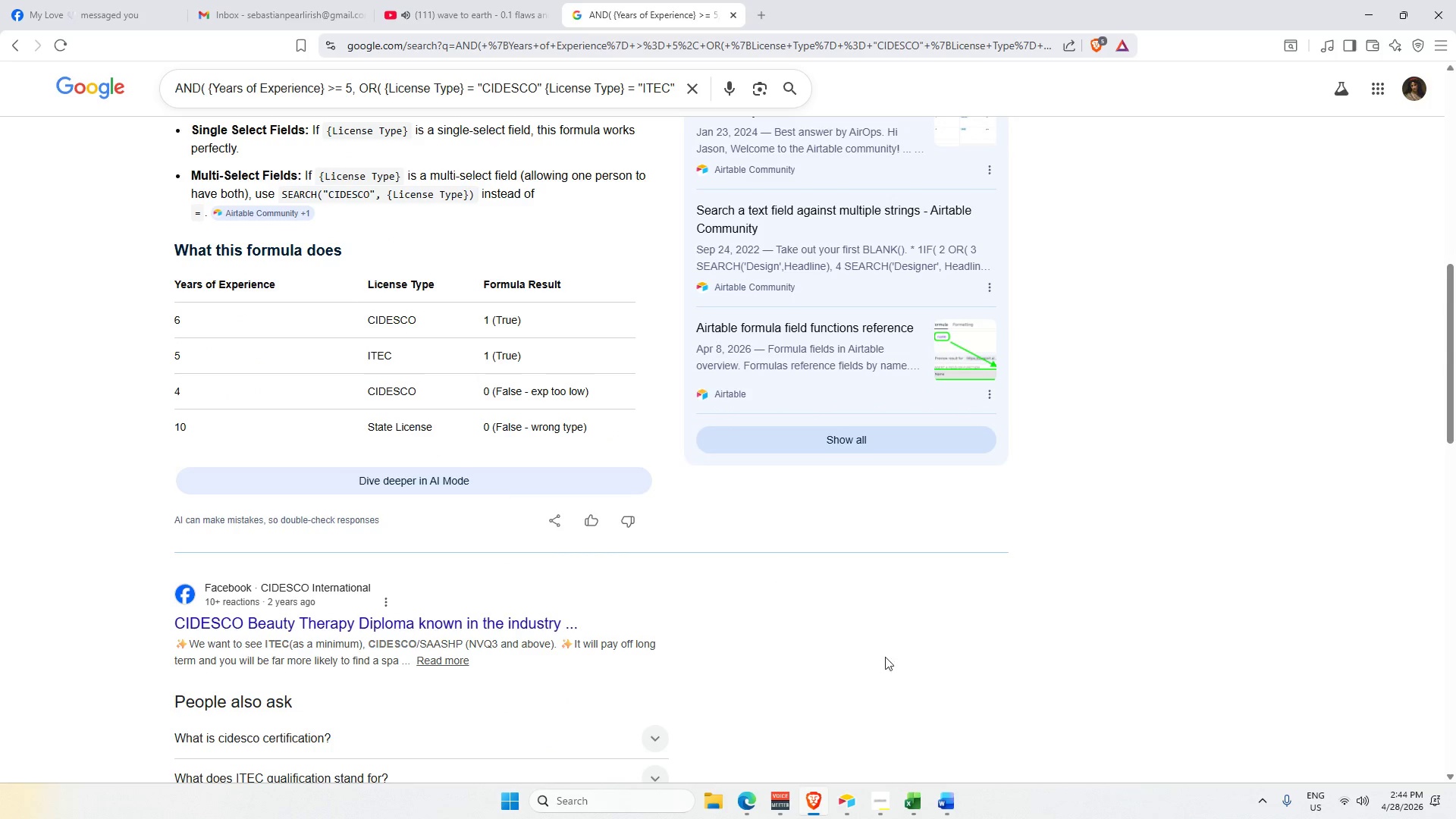 
scroll: coordinate [796, 653], scroll_direction: up, amount: 13.0
 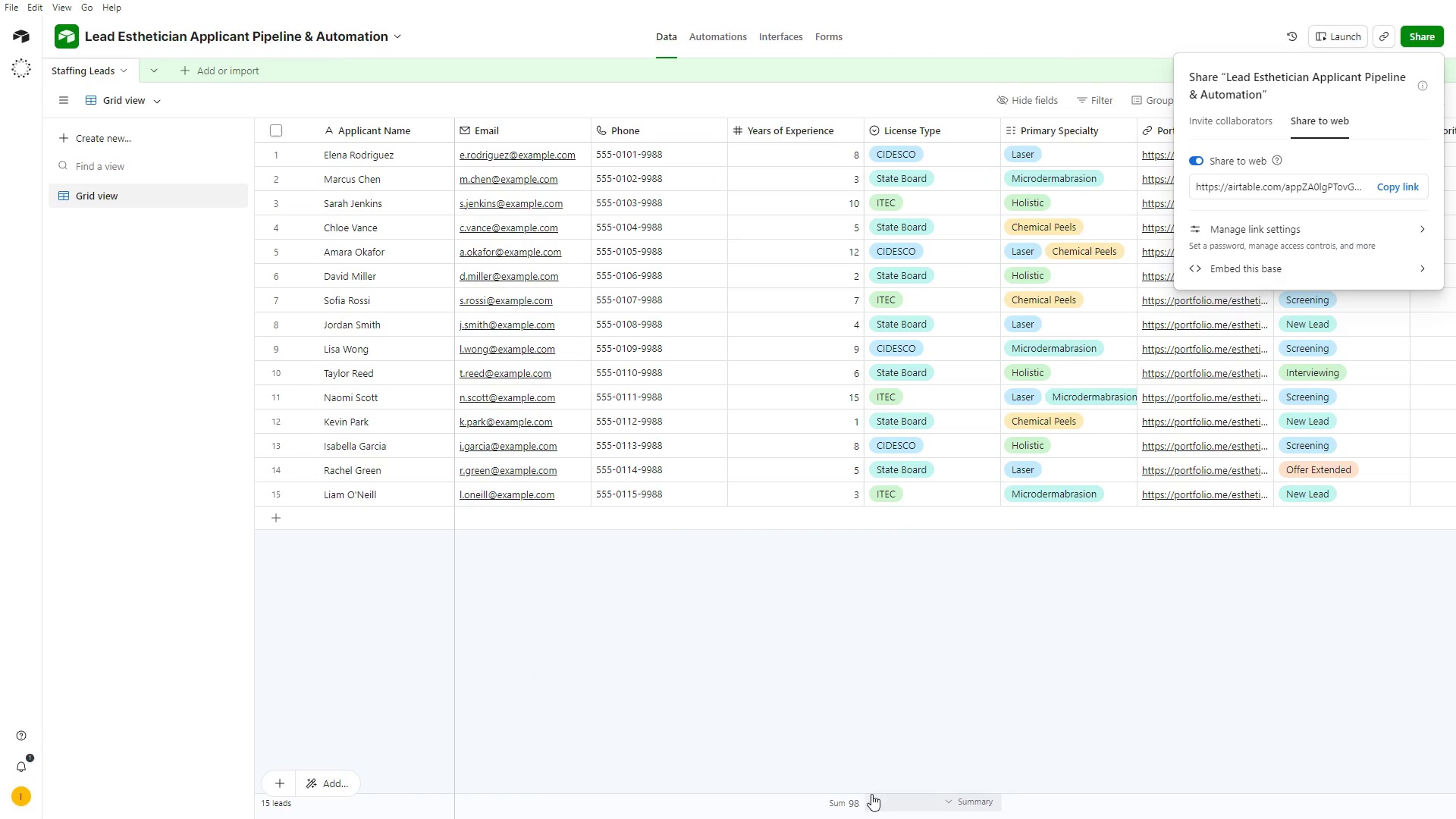 
key(Alt+AltLeft)
 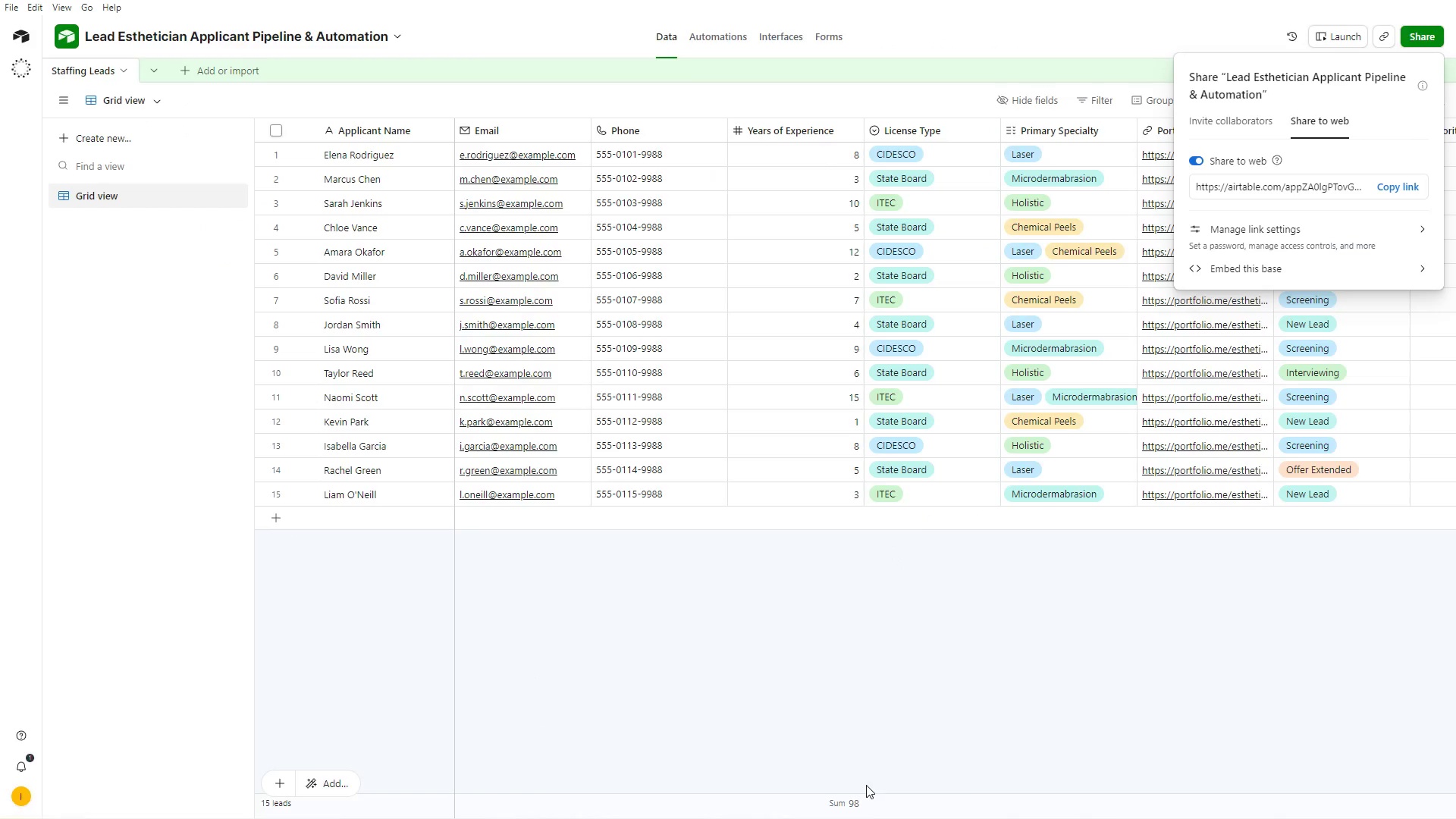 
key(Alt+Tab)
 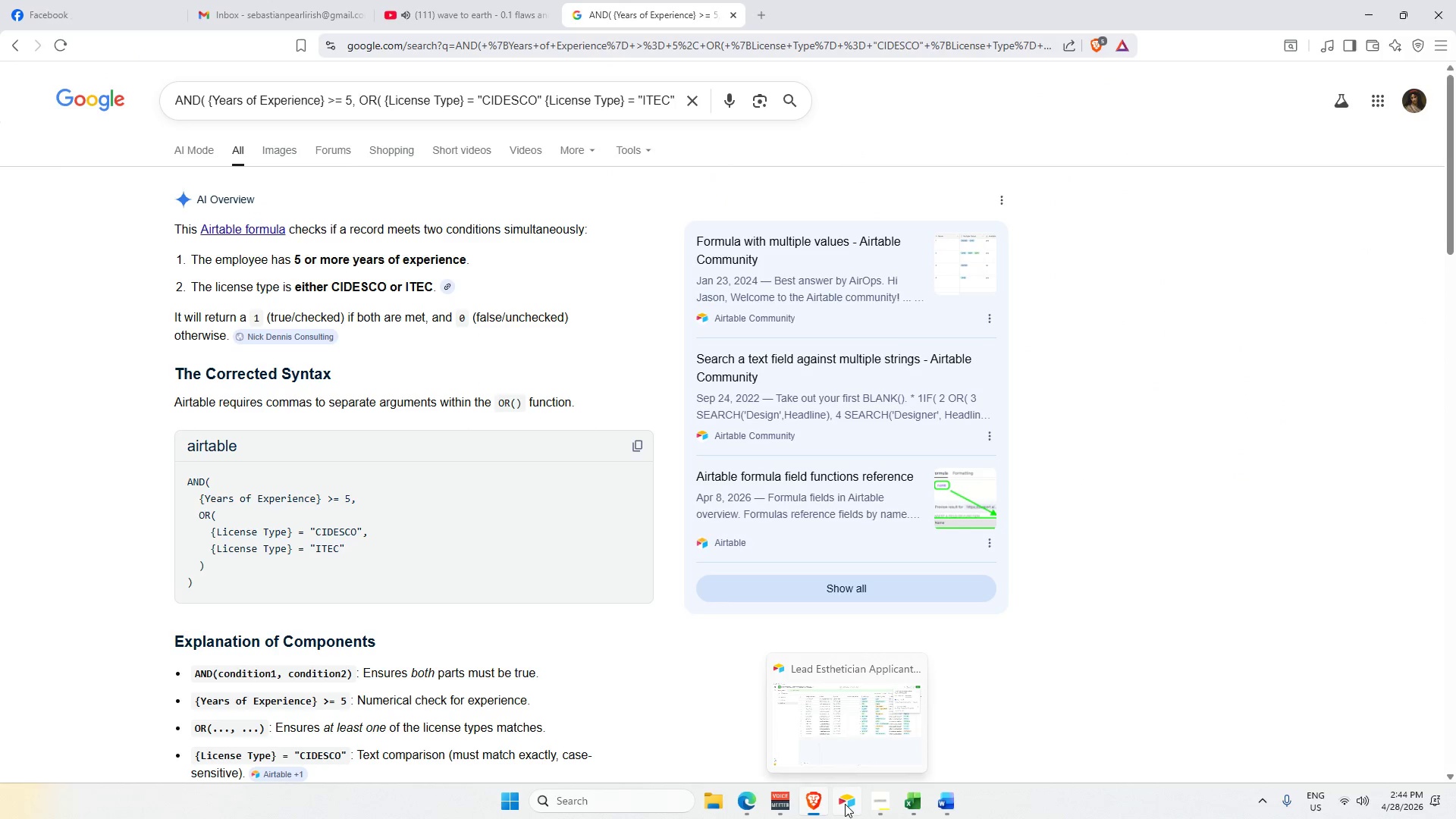 
left_click([845, 804])
 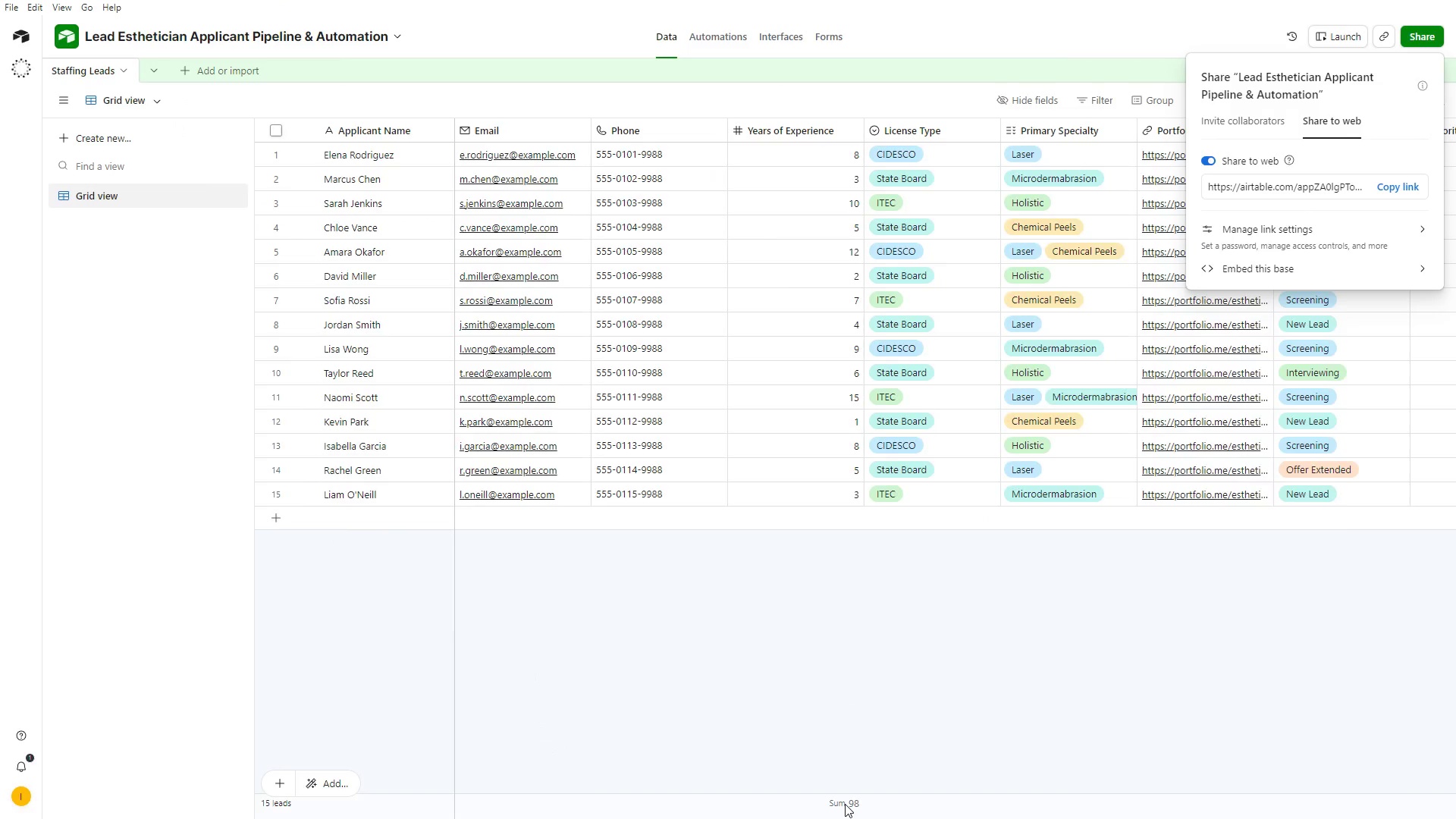 